 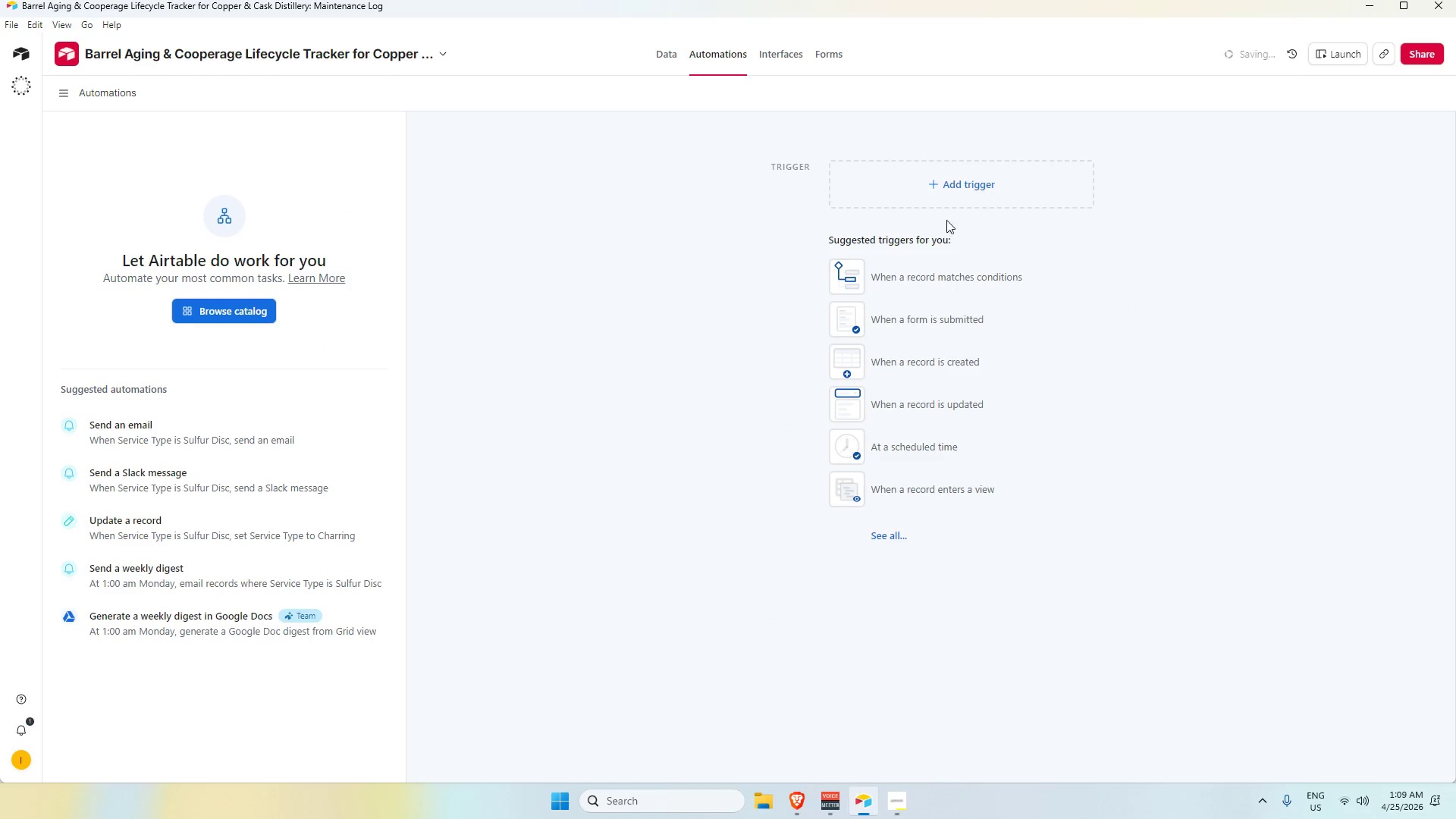 
left_click([937, 275])
 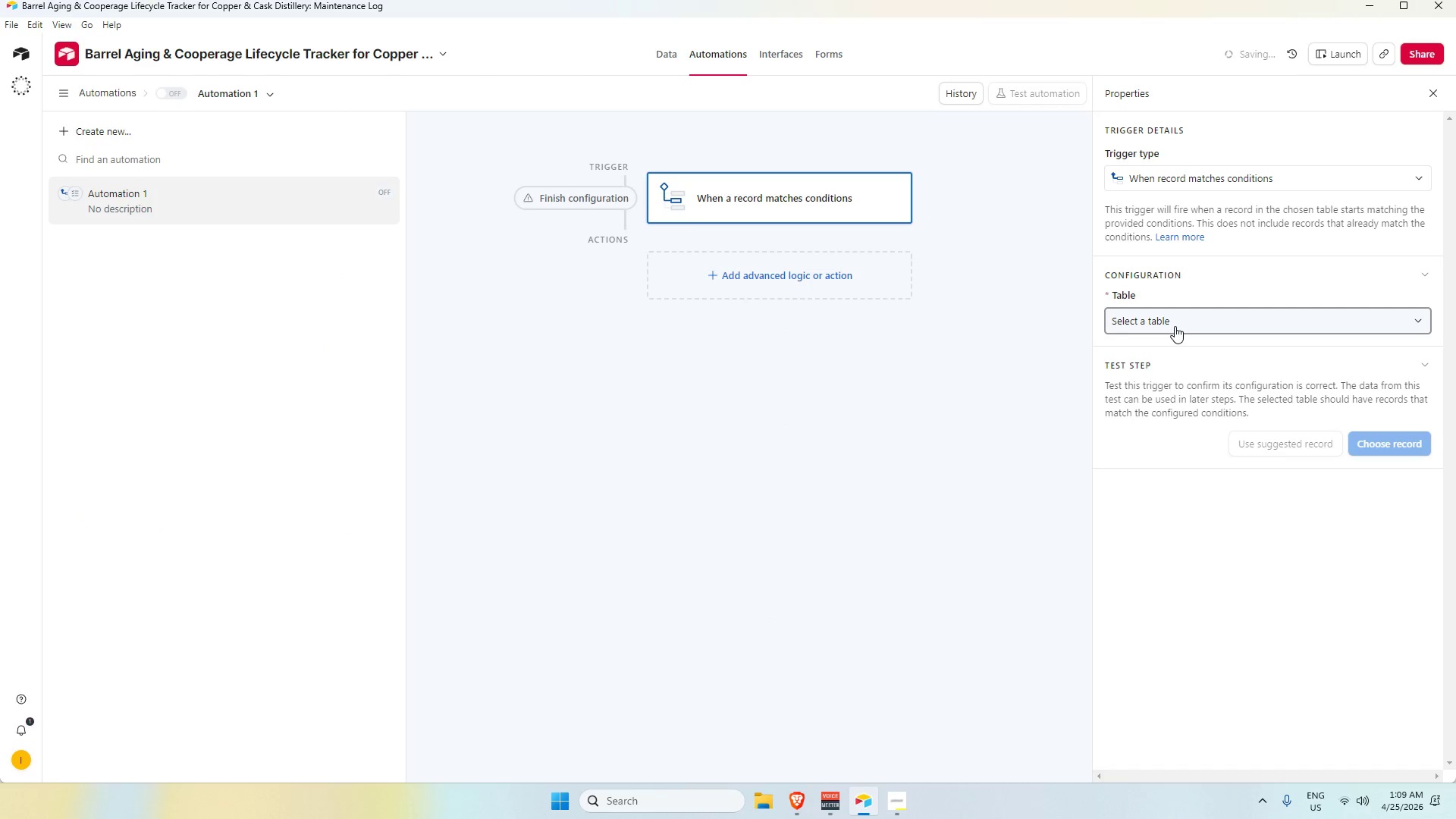 
left_click([1175, 326])
 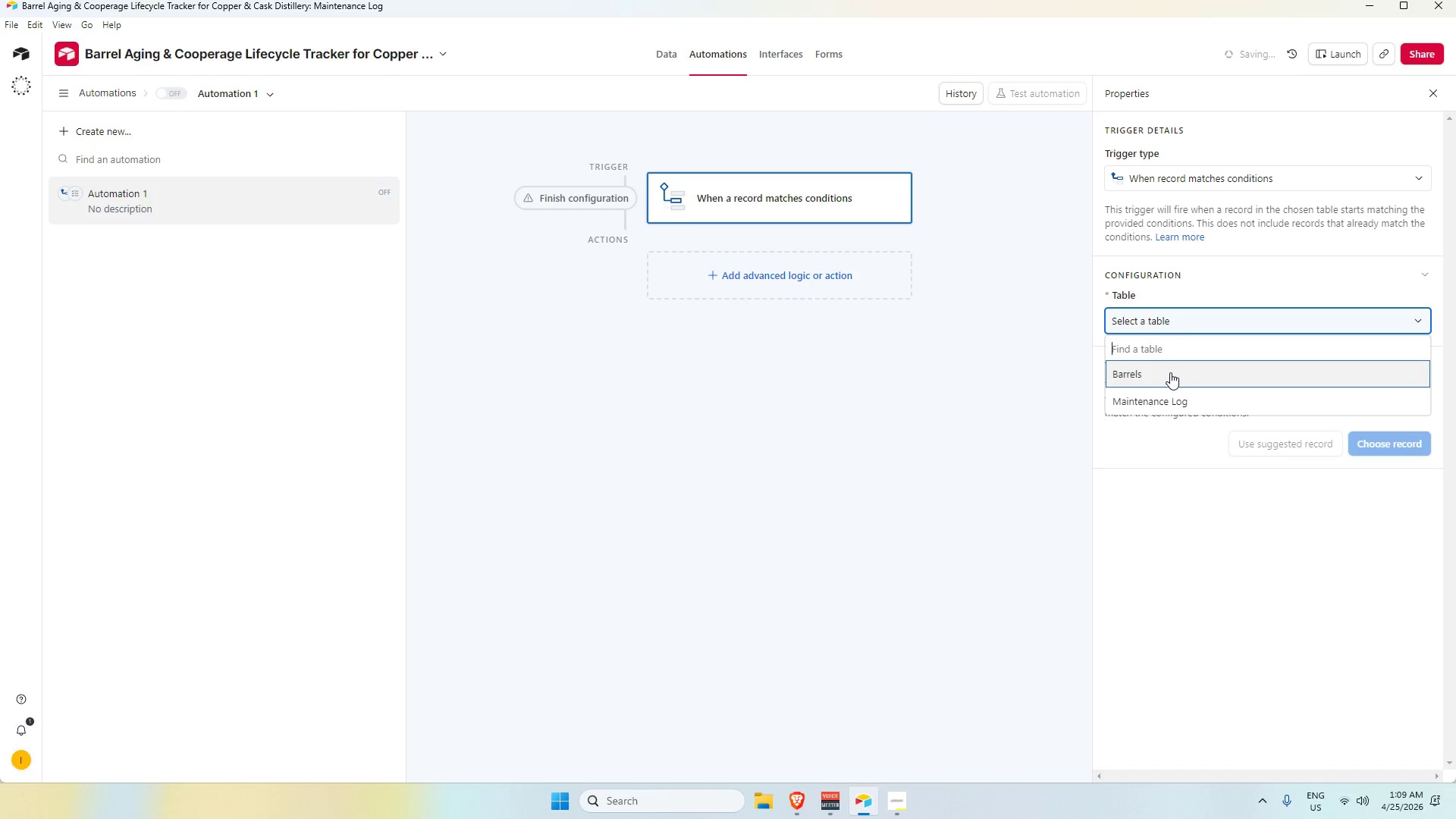 
wait(6.52)
 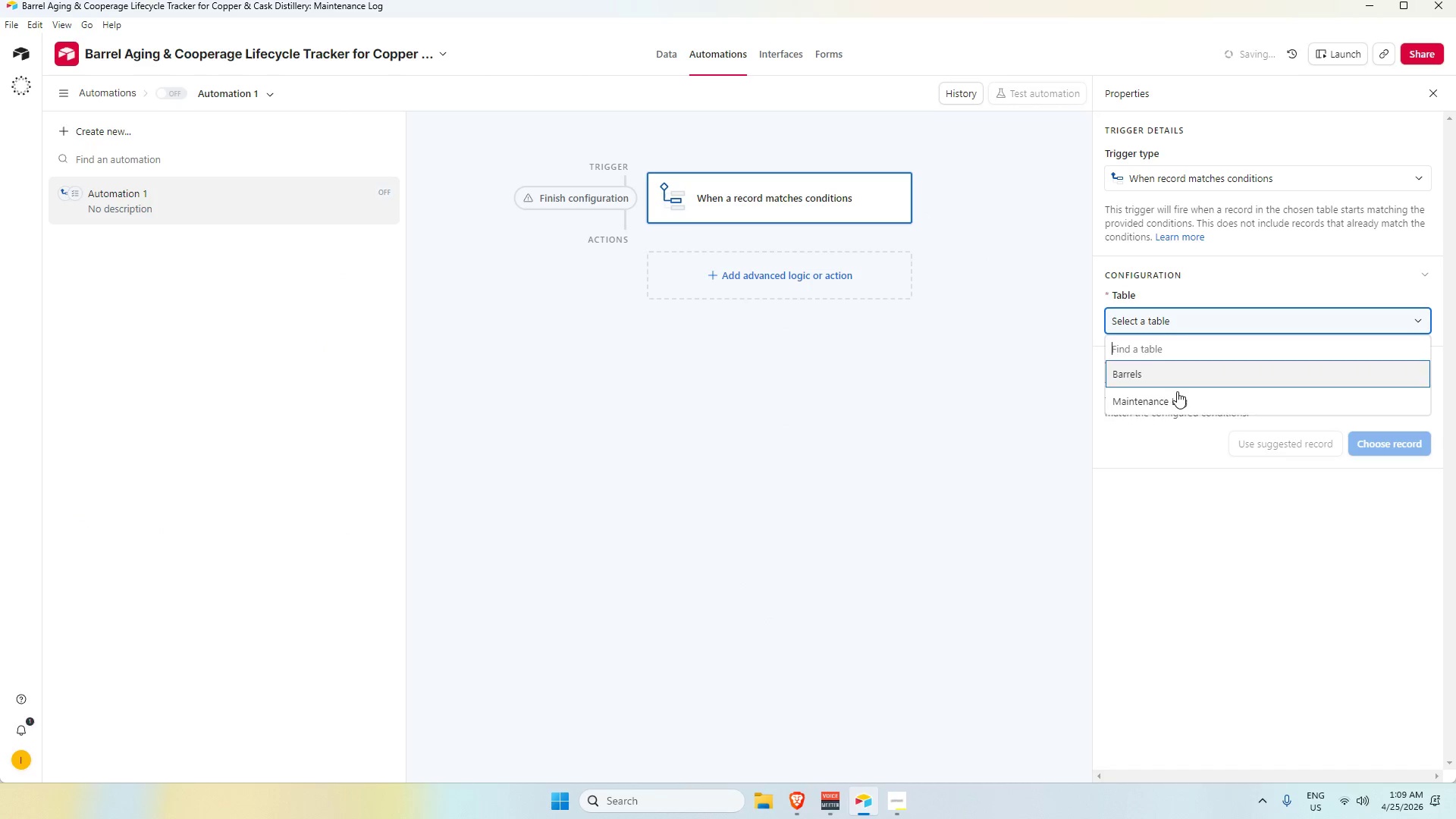 
left_click([1170, 372])
 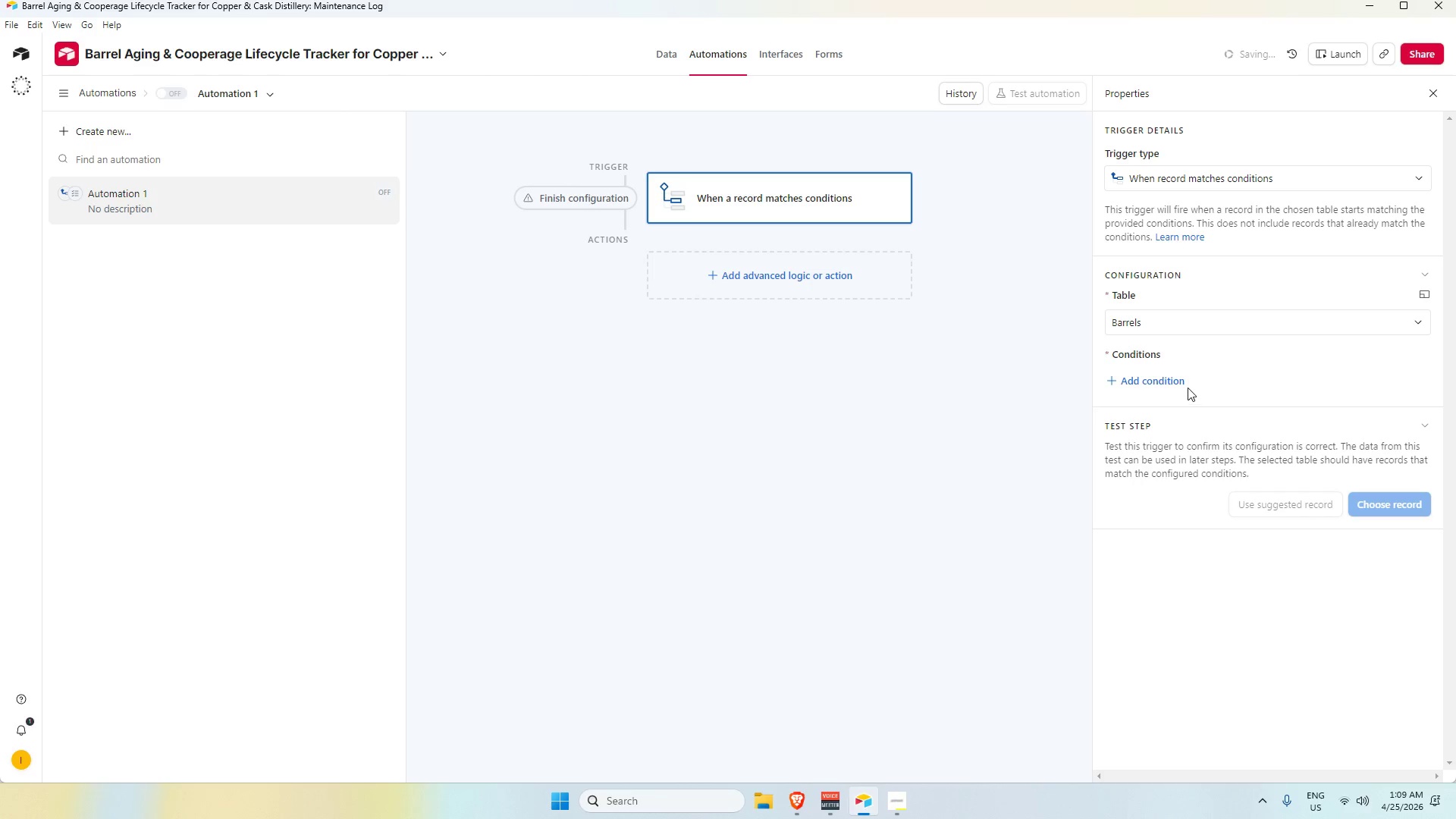 
left_click([1159, 385])
 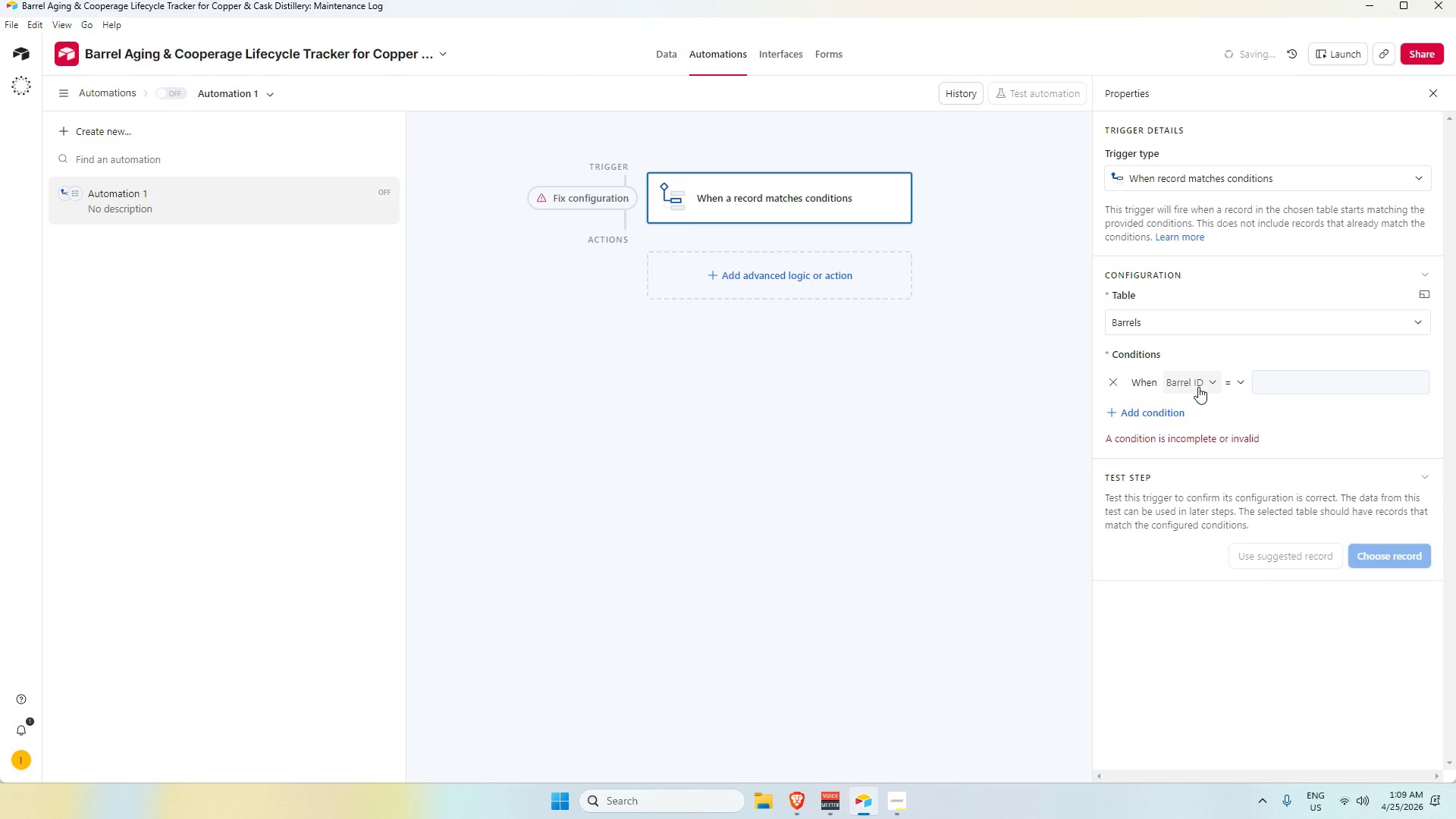 
wait(5.19)
 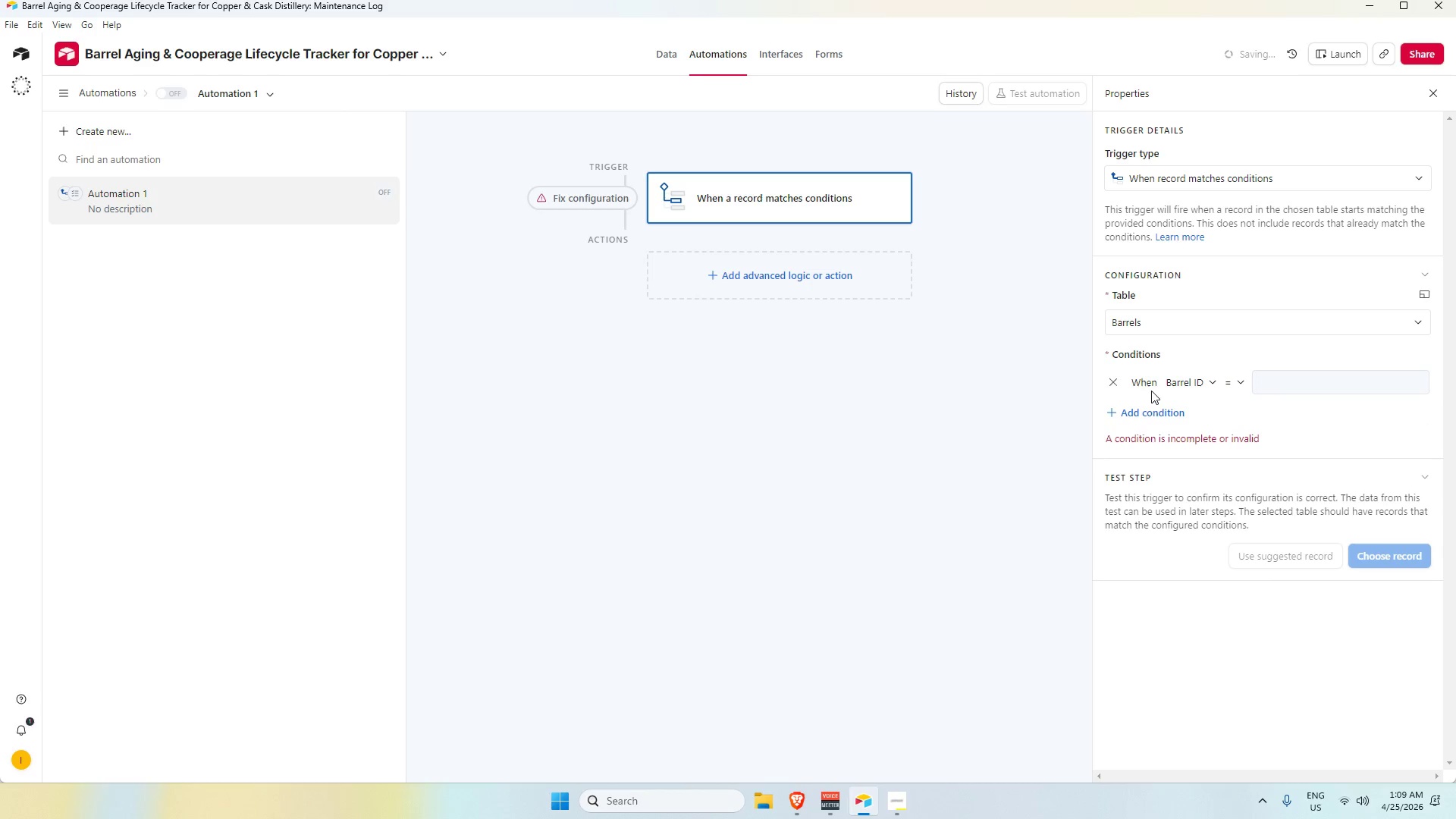 
left_click([1198, 387])
 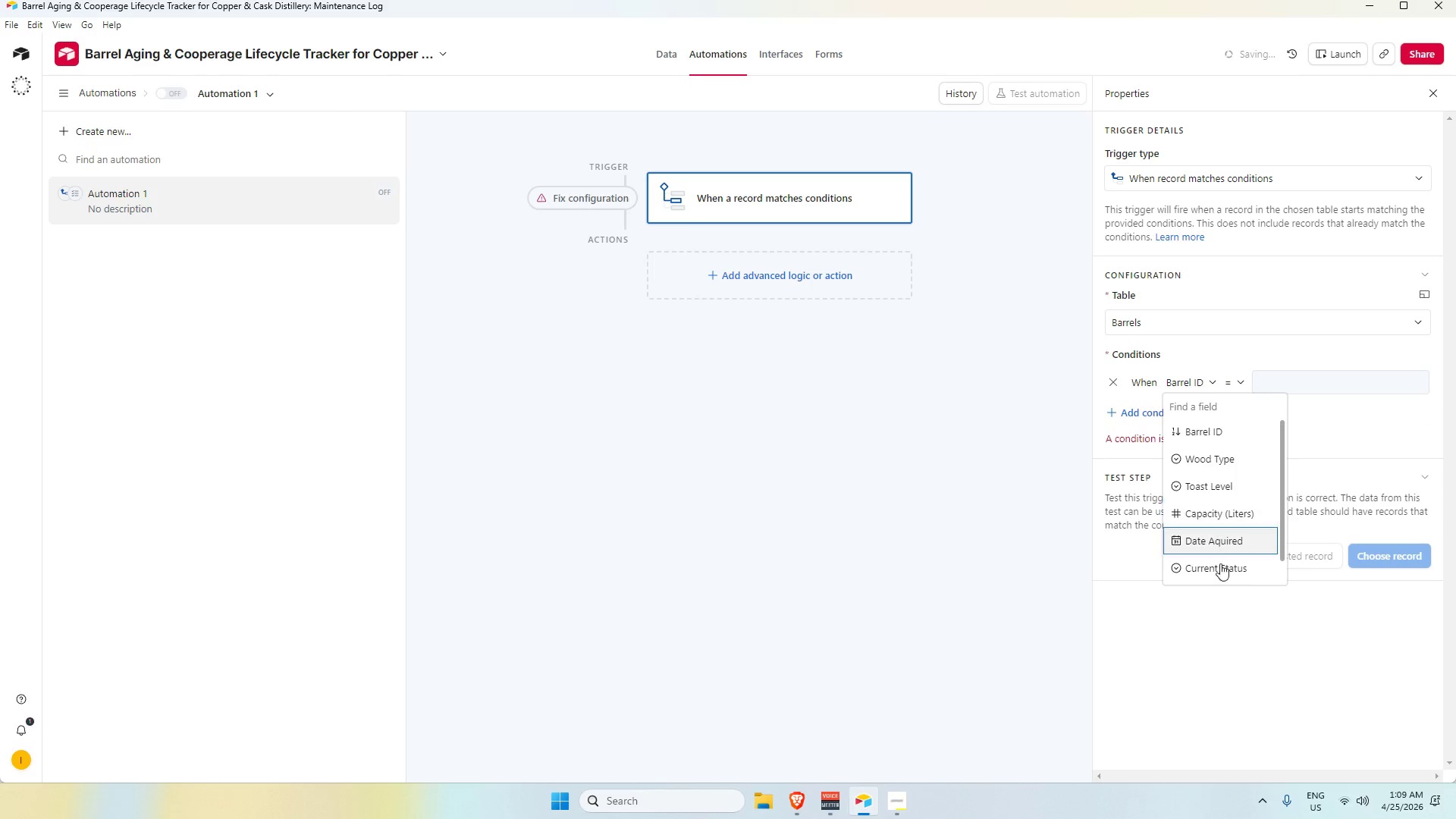 
scroll: coordinate [1217, 566], scroll_direction: down, amount: 1.0
 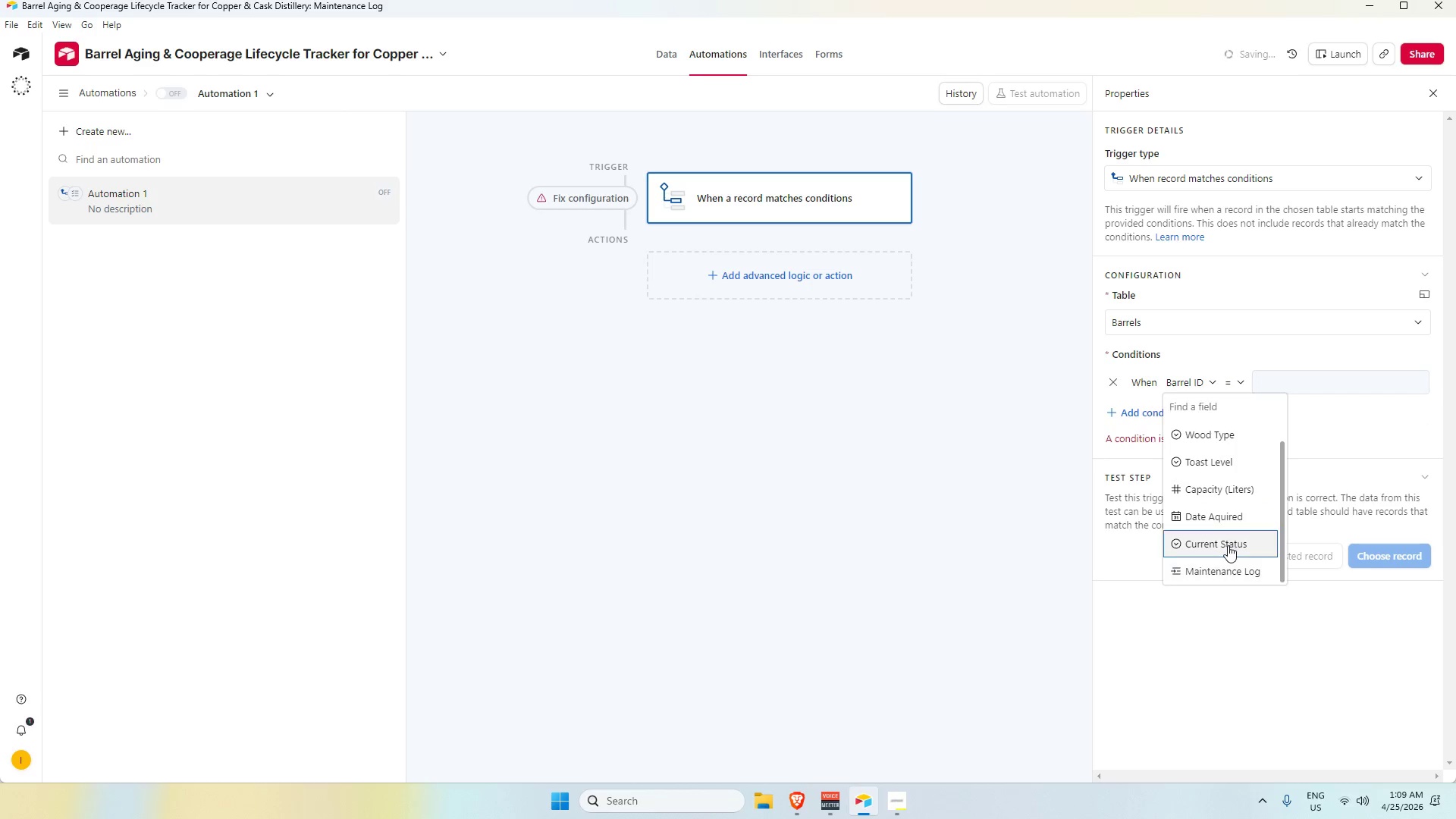 
left_click([1228, 545])
 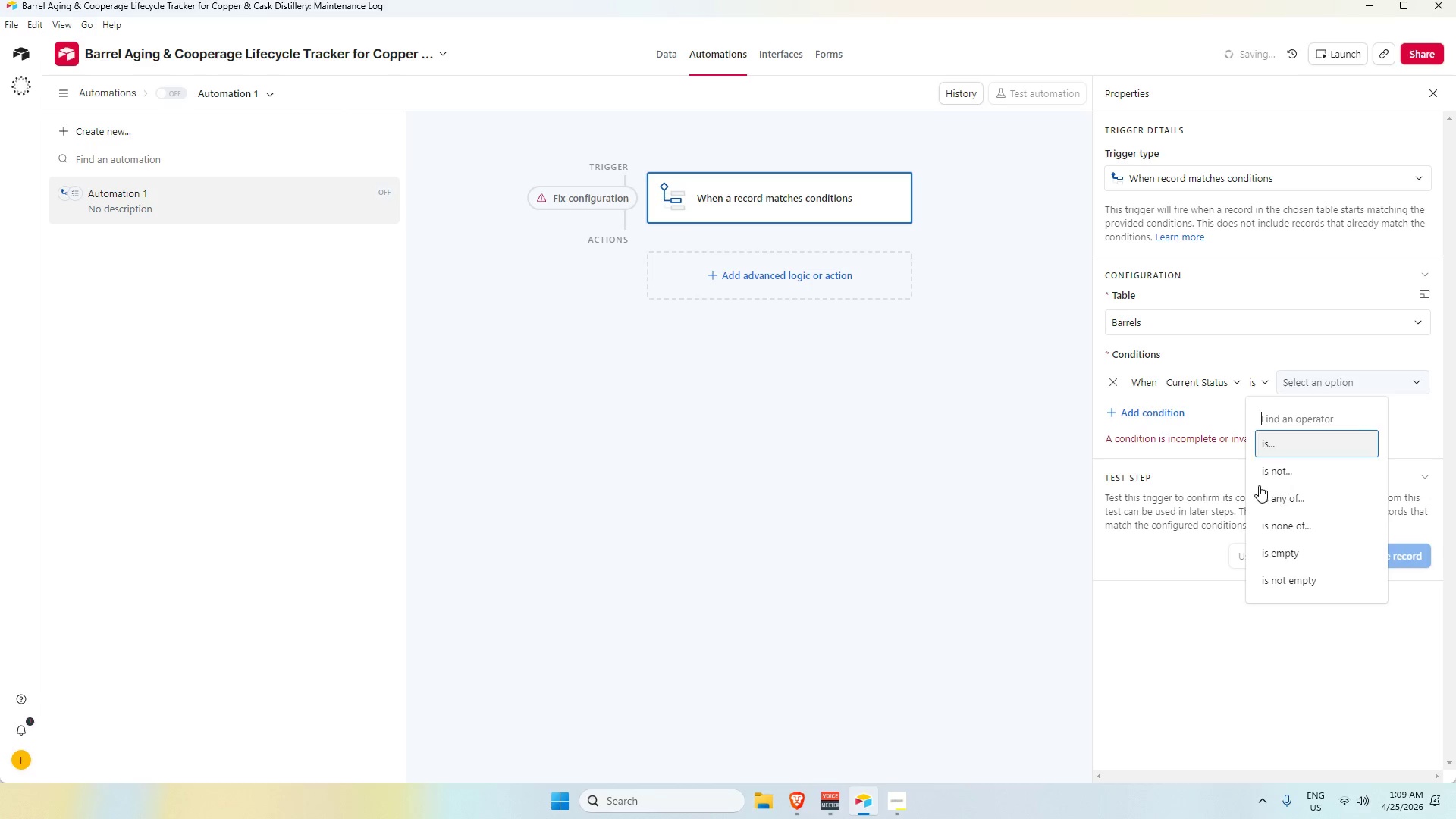 
left_click([1289, 504])
 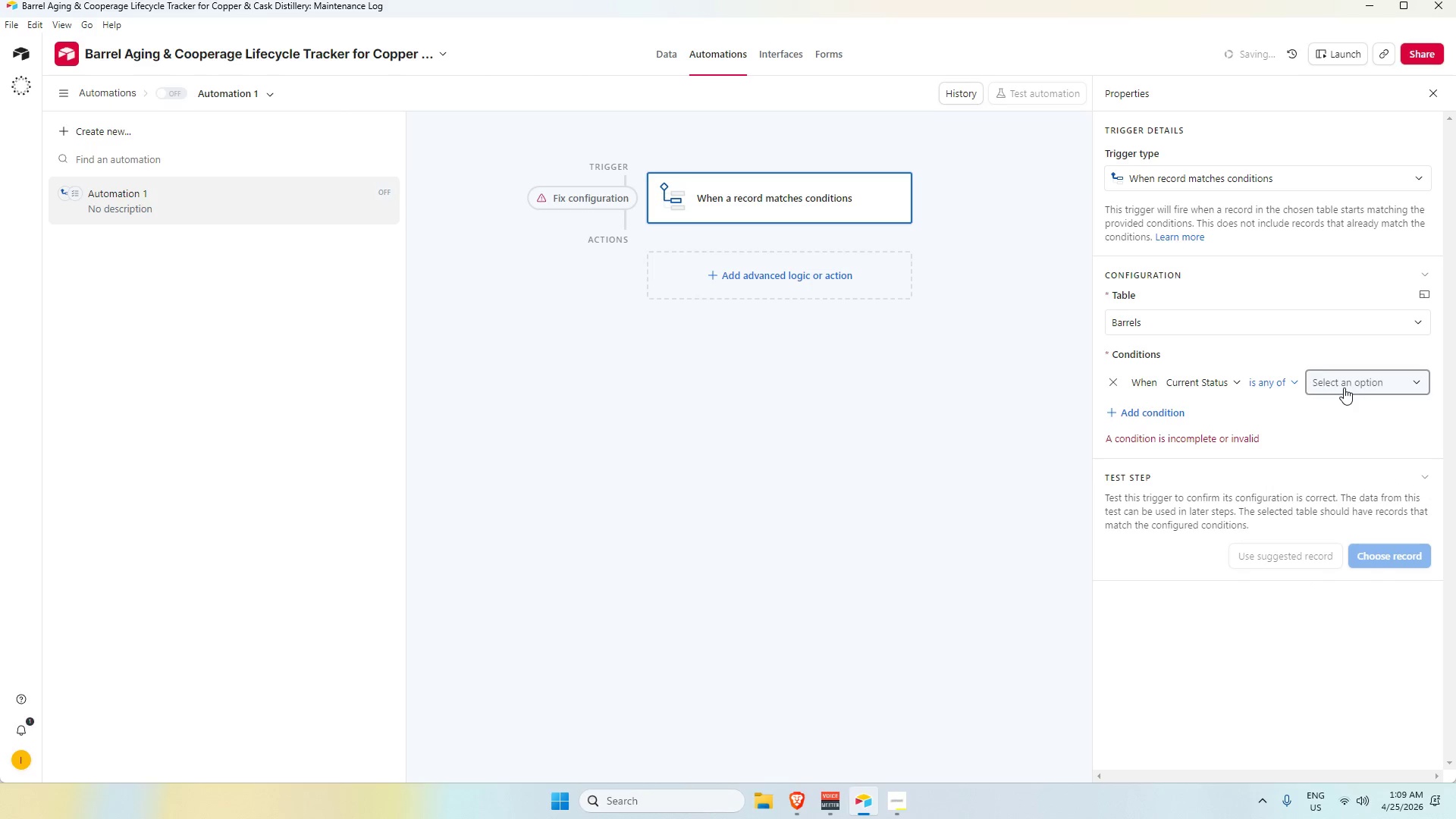 
left_click([1344, 386])